 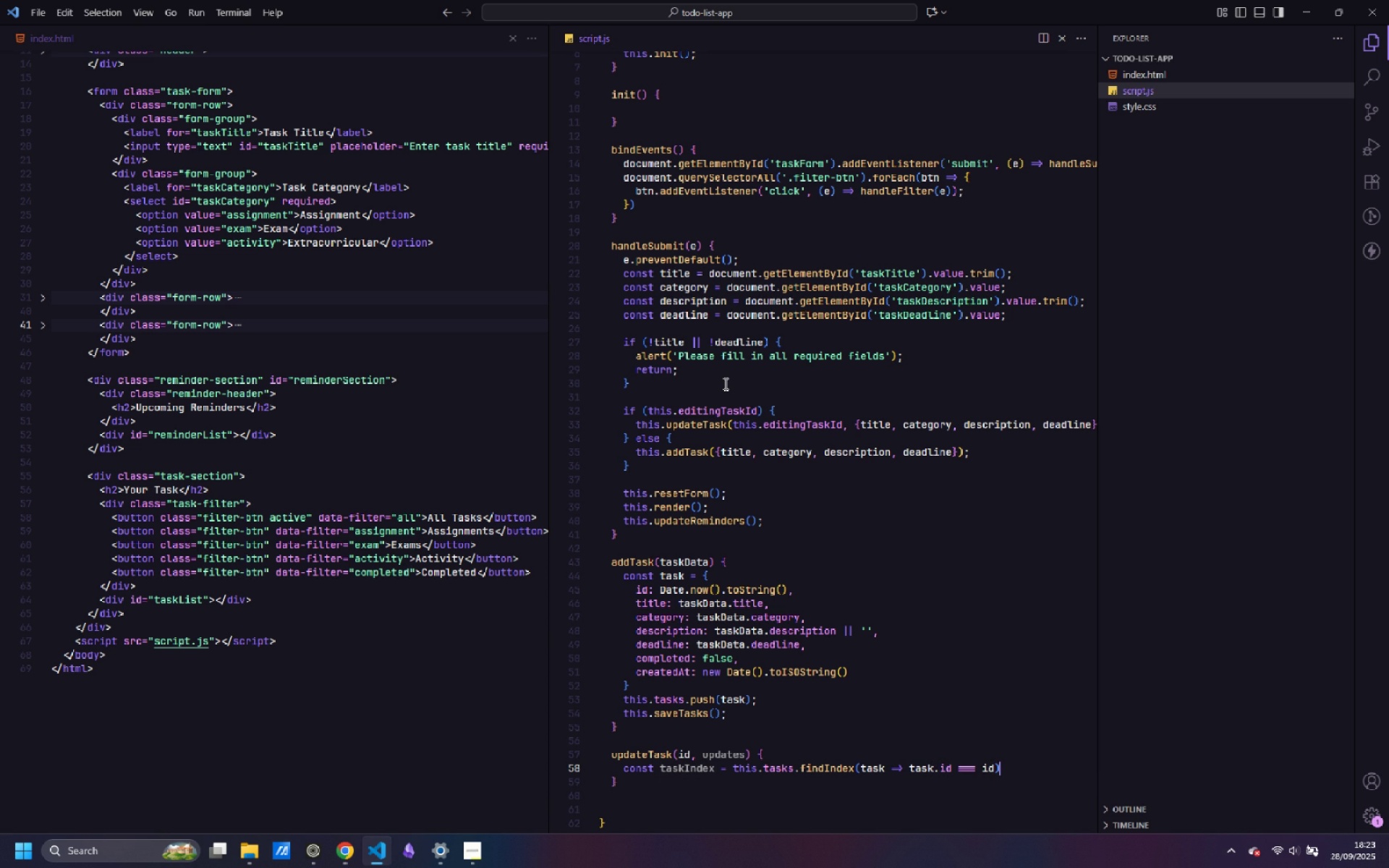 
key(Semicolon)
 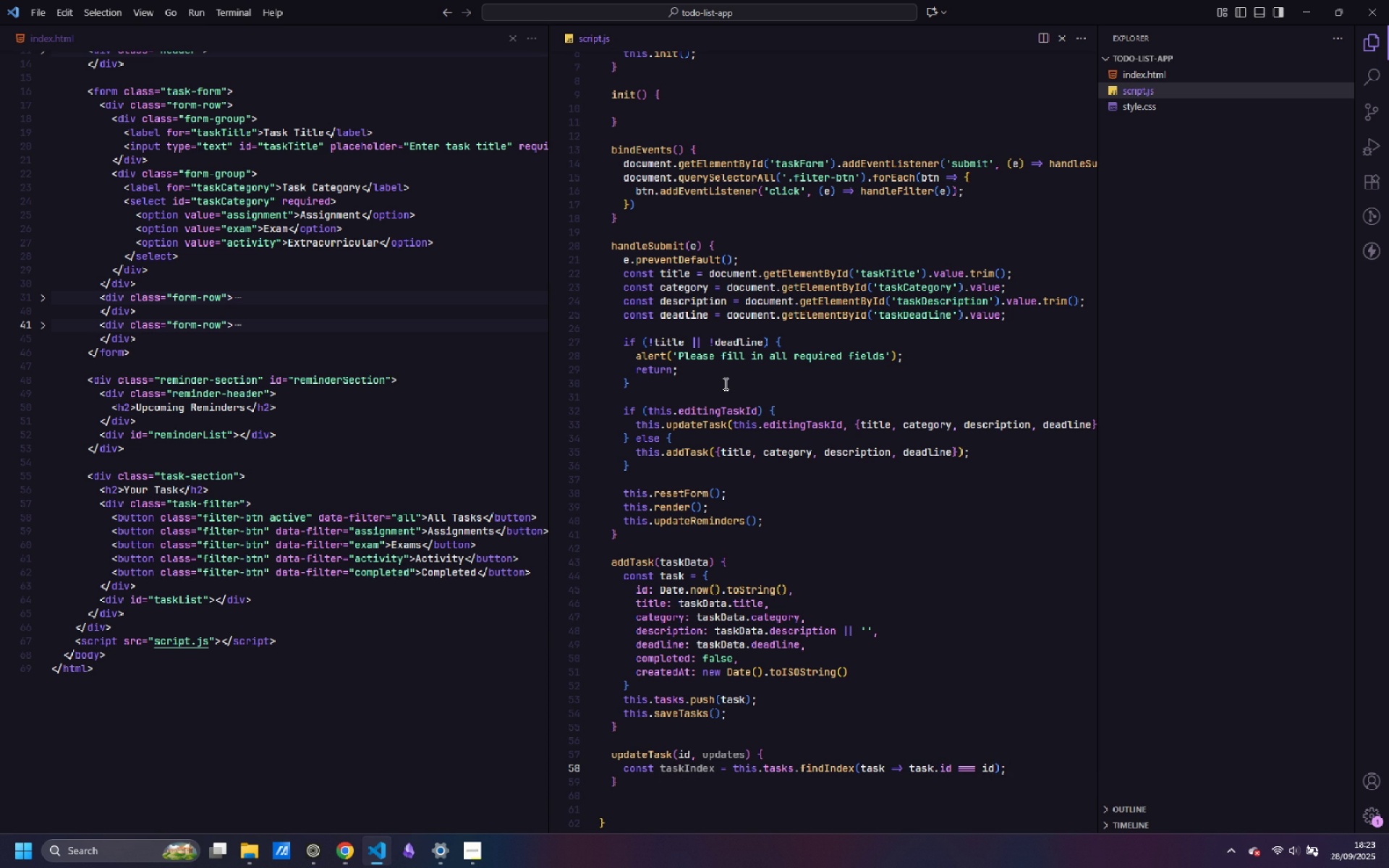 
key(Enter)
 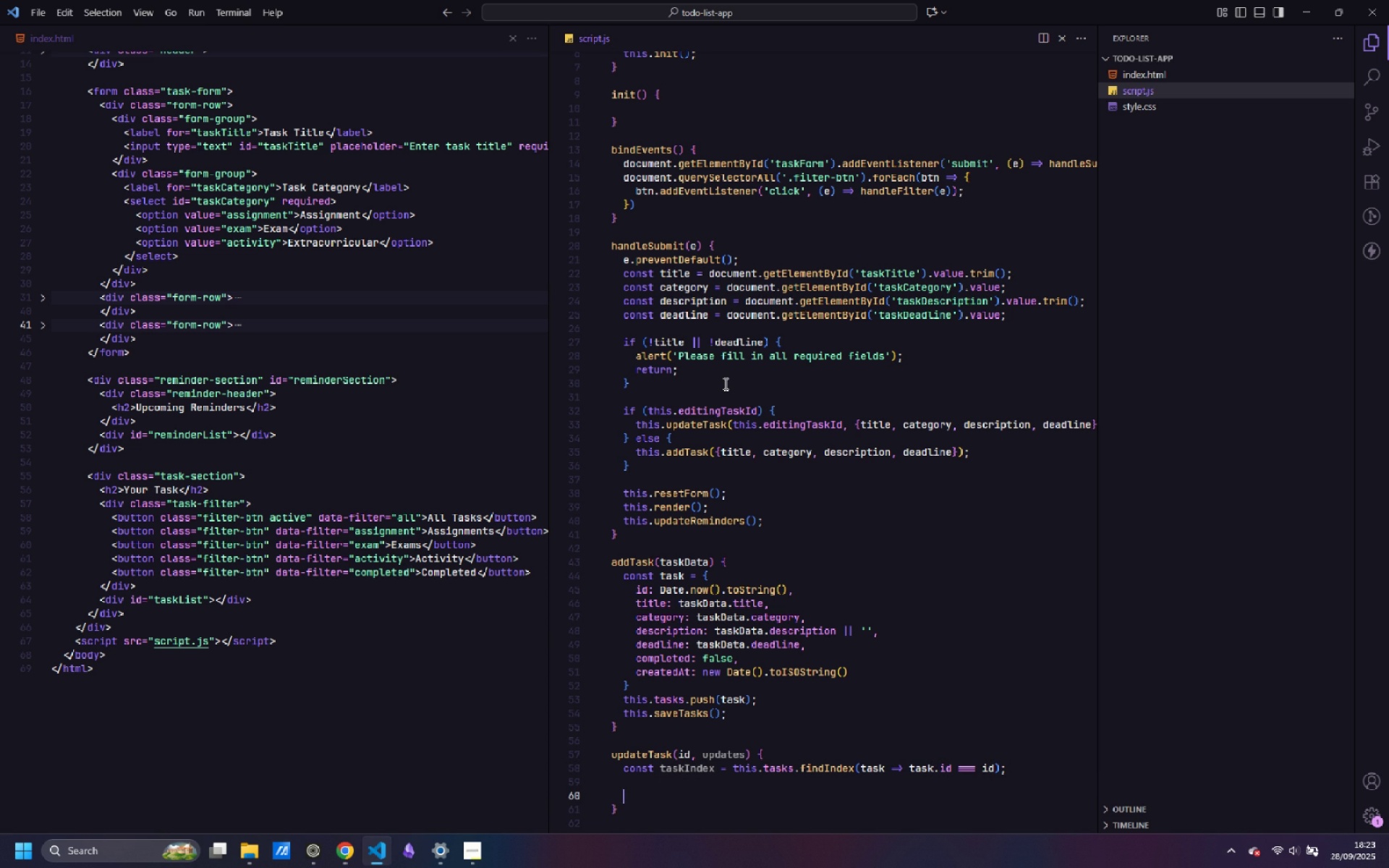 
key(Enter)
 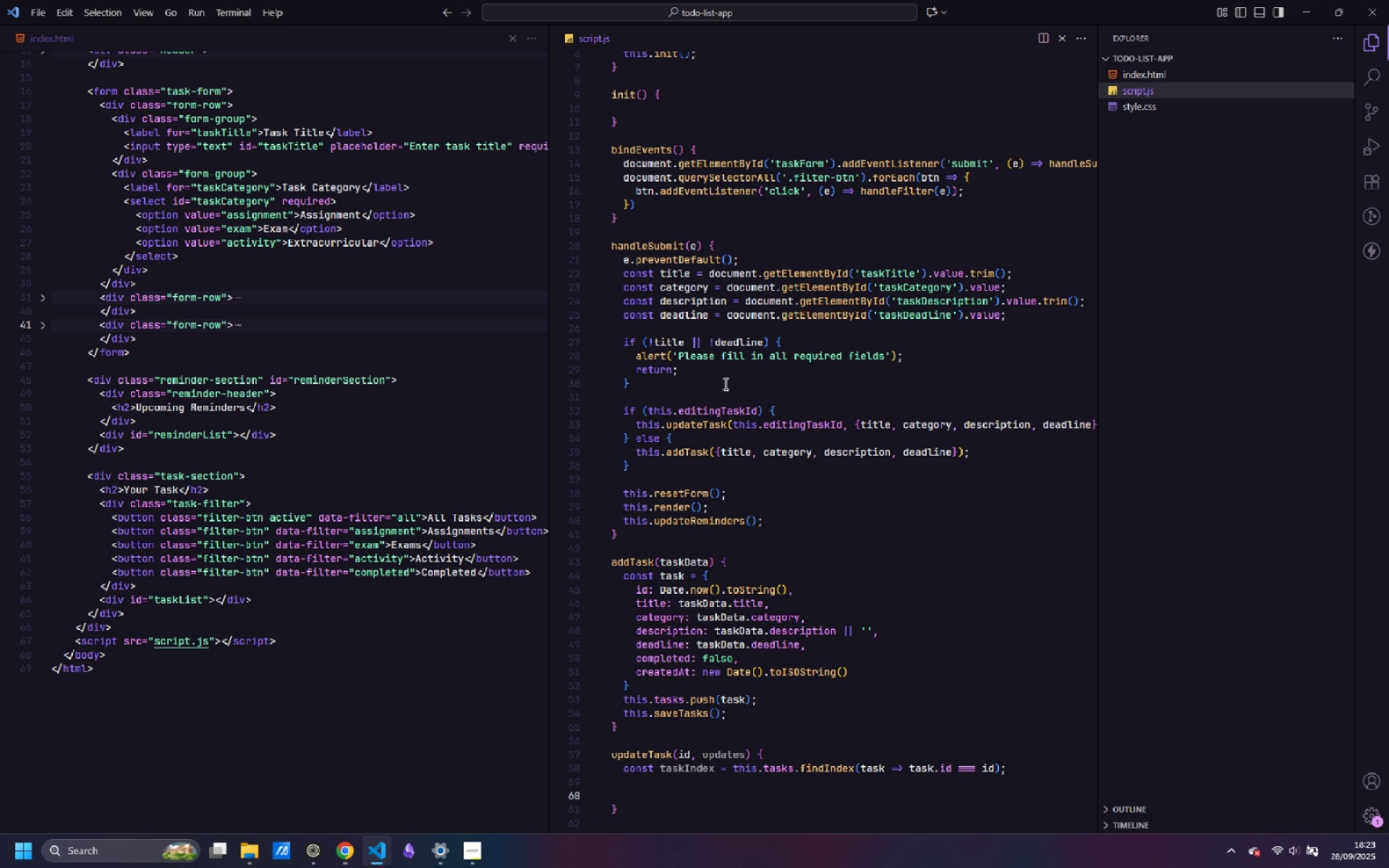 
type(if (taskIndex !== -1)